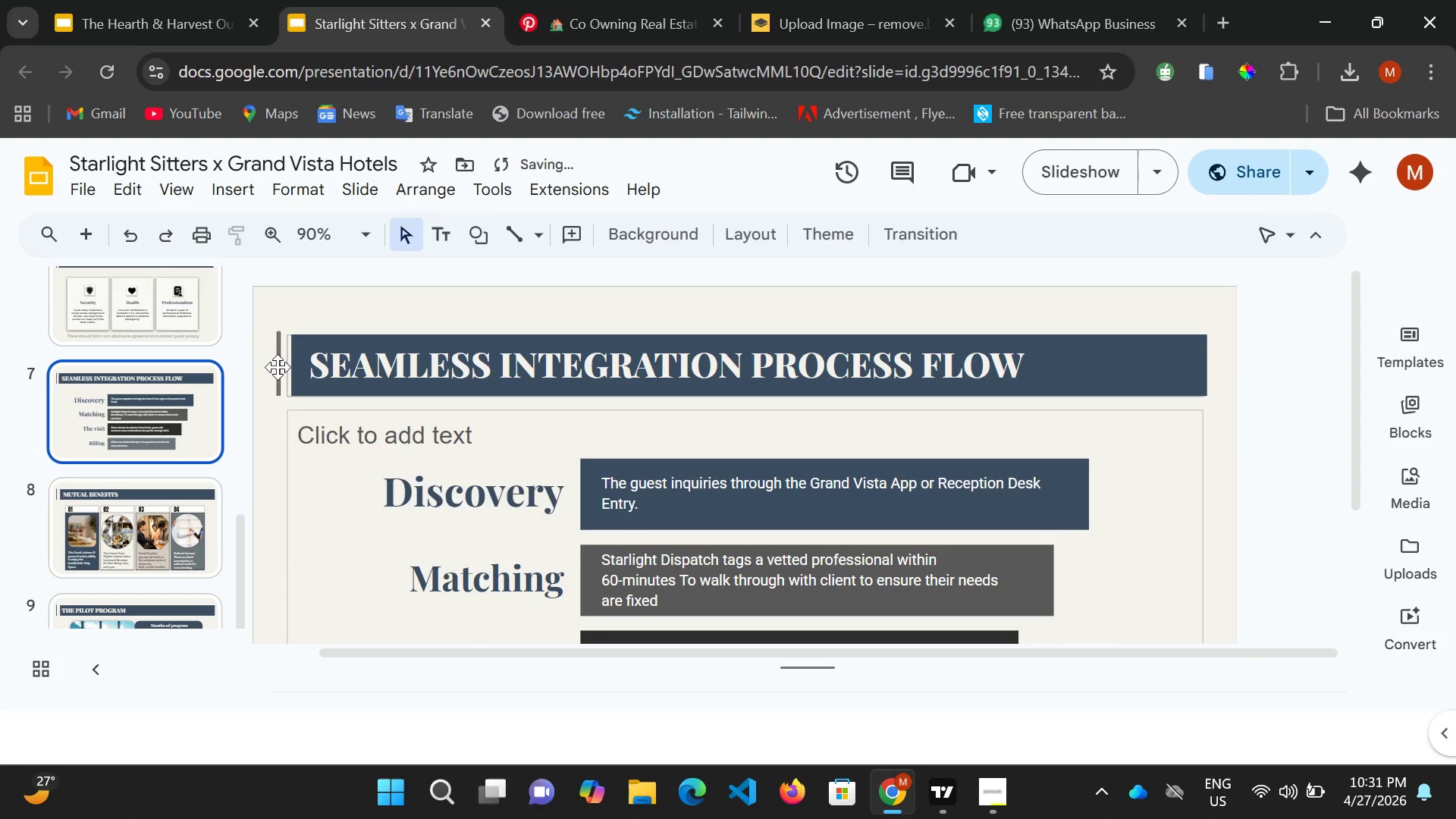 
left_click([278, 367])
 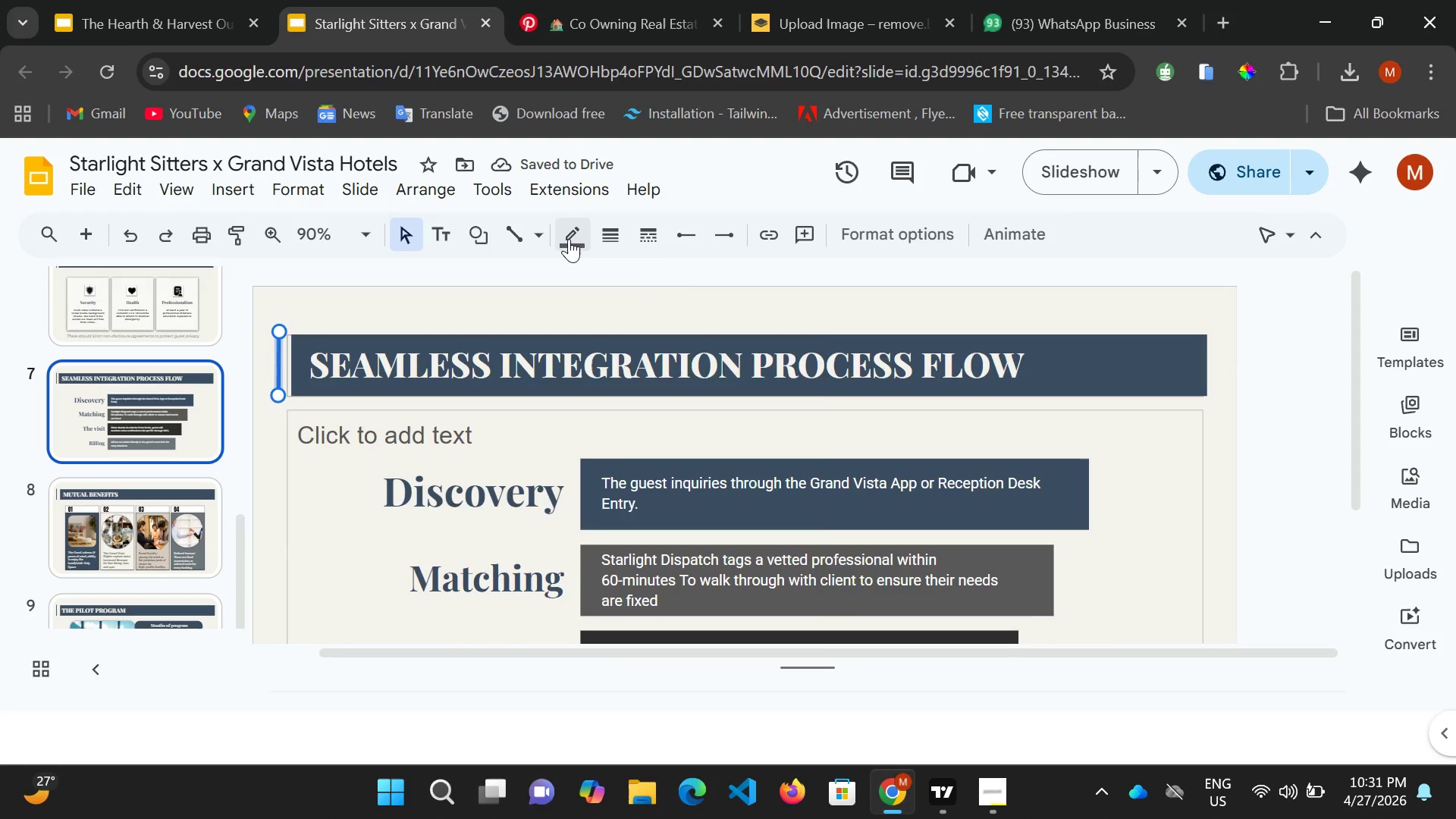 
left_click([571, 240])
 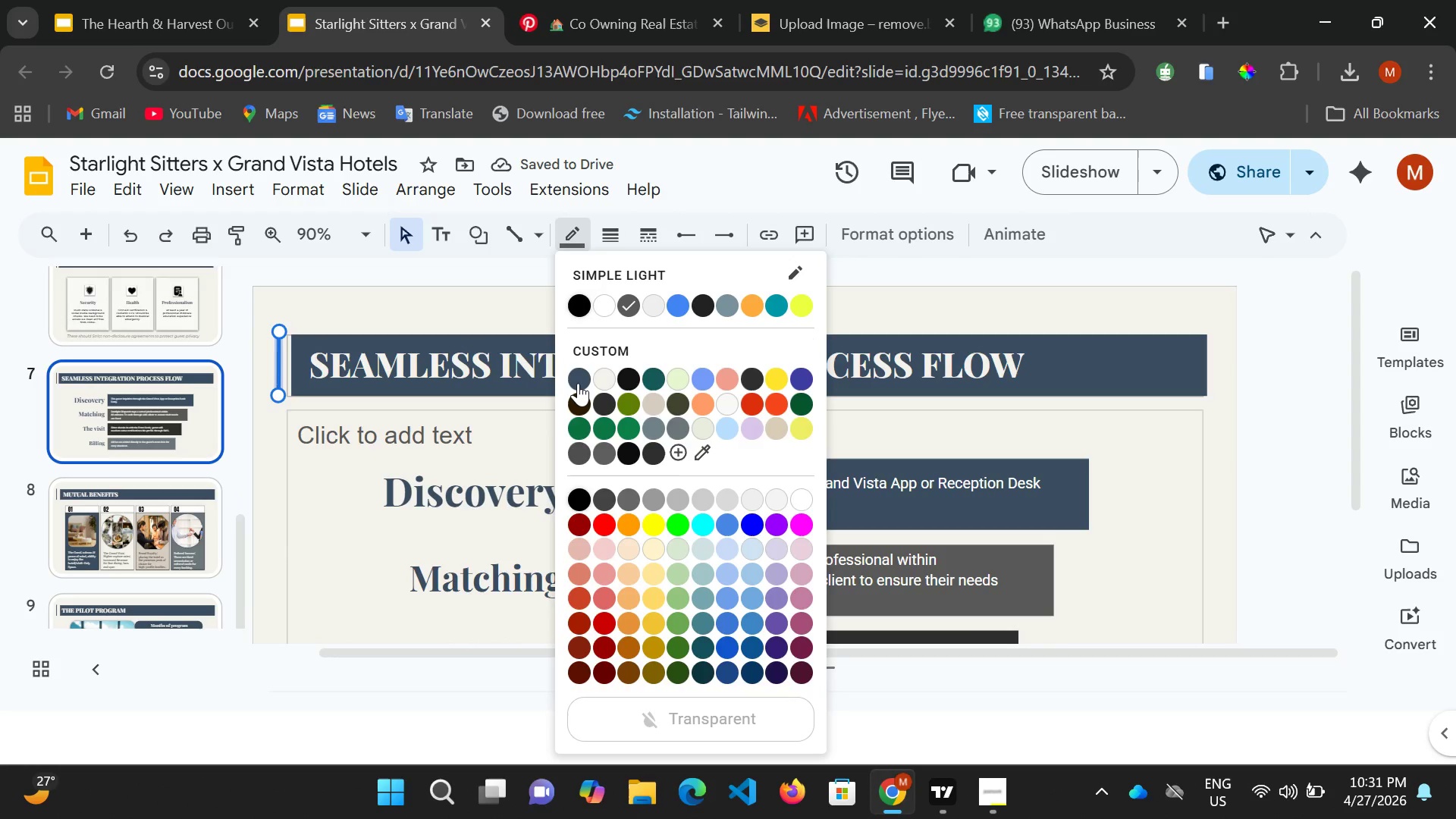 
left_click([579, 381])
 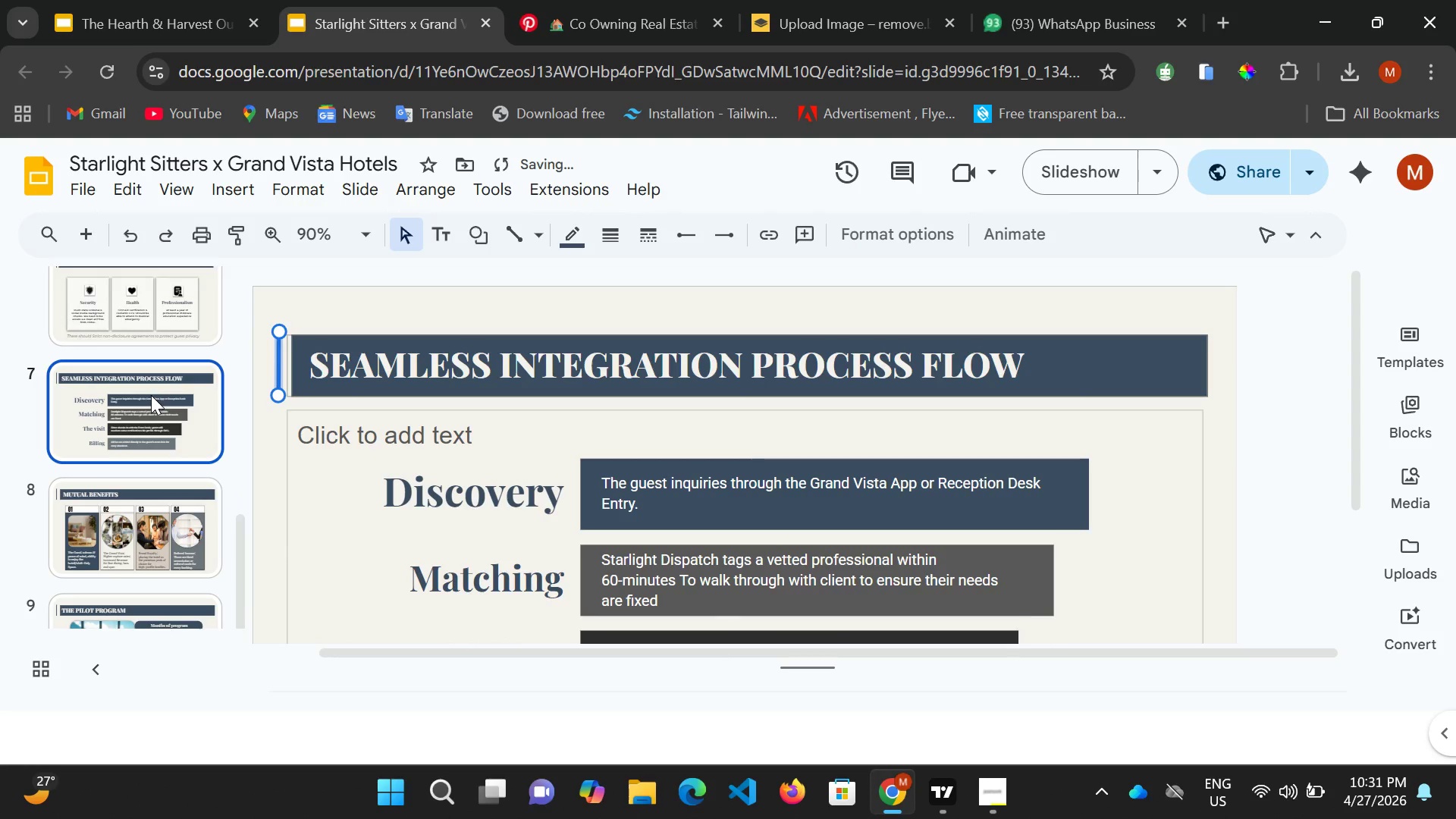 
scroll: coordinate [152, 421], scroll_direction: down, amount: 2.0
 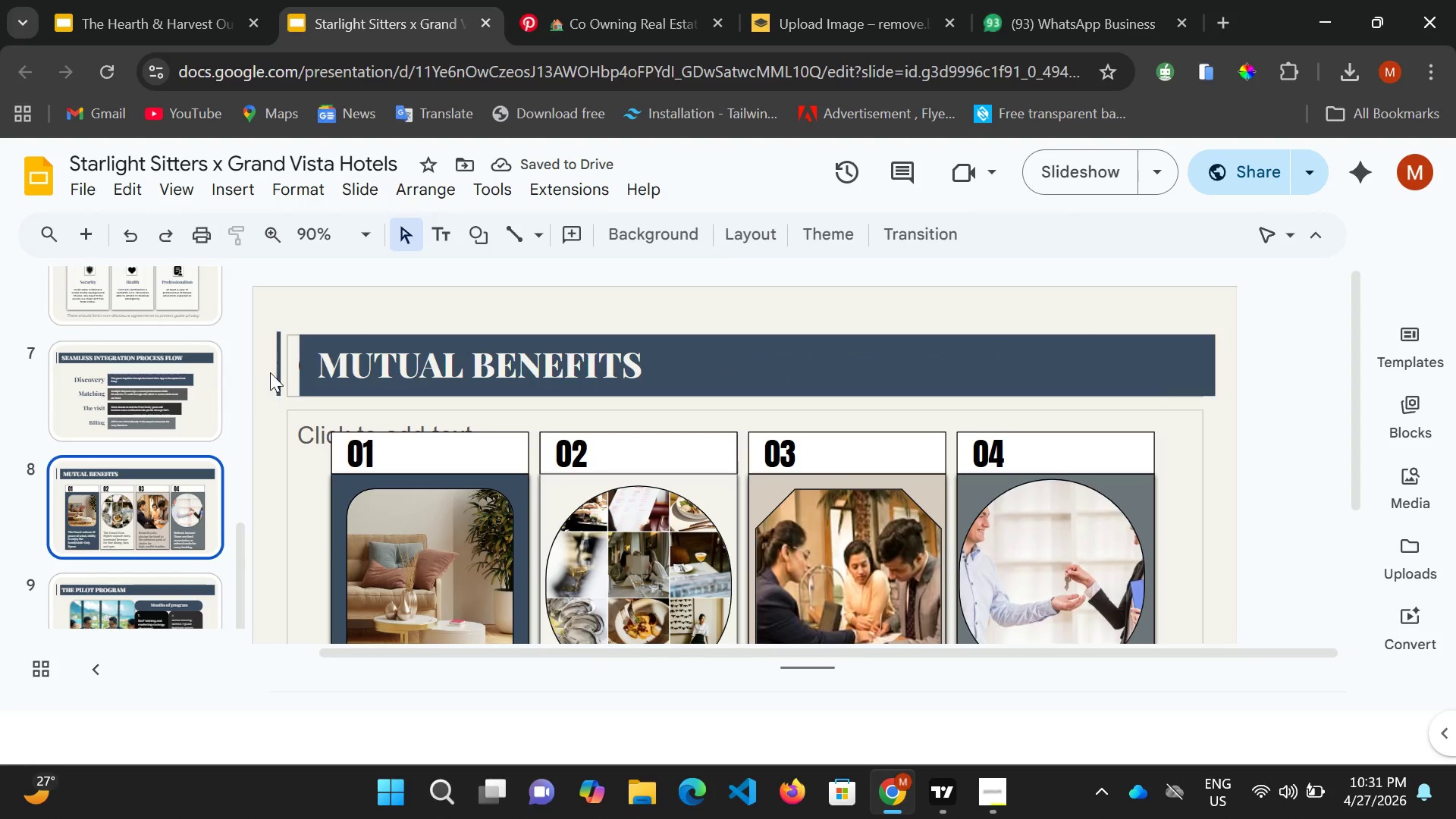 
left_click([273, 368])
 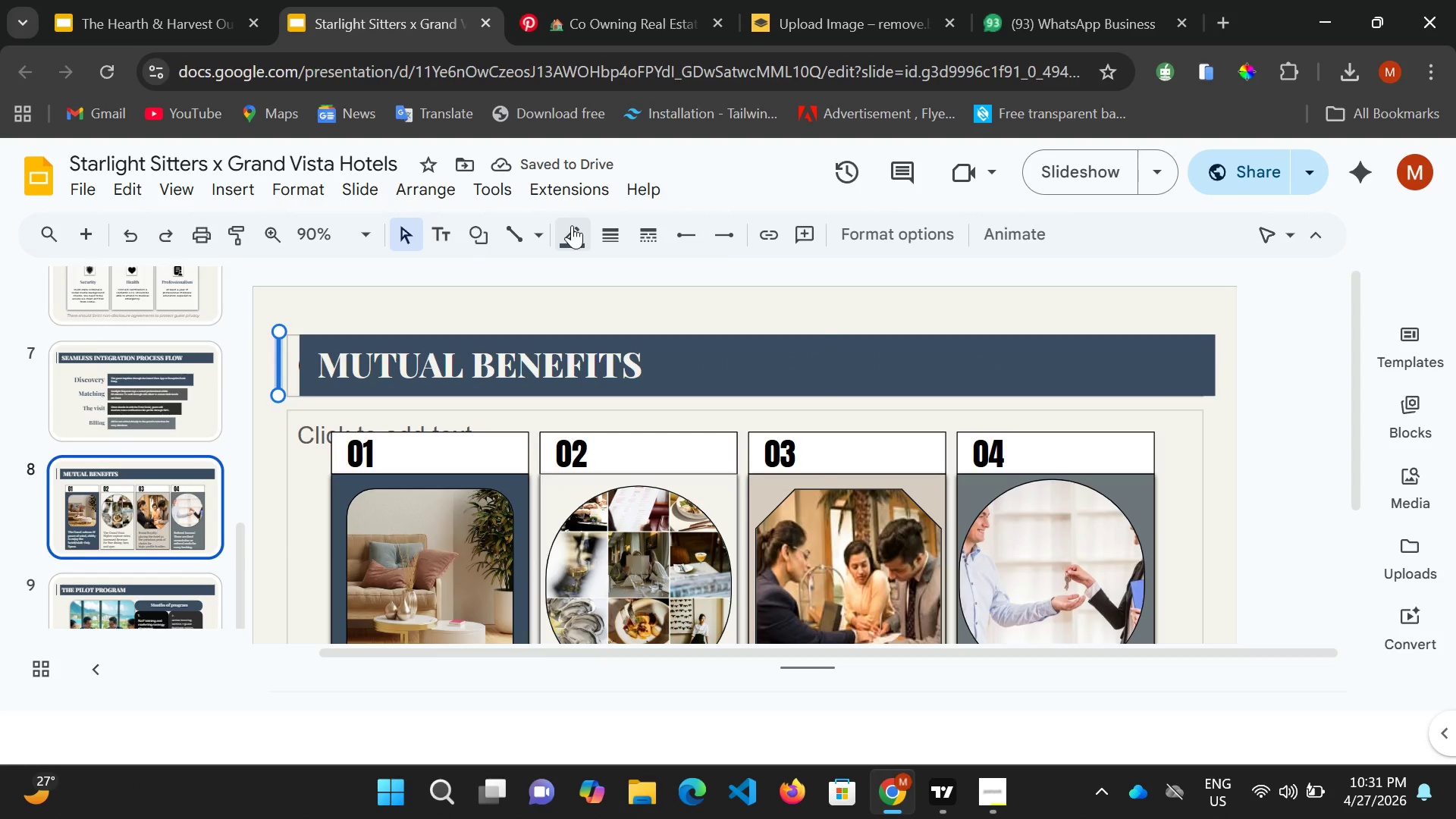 
left_click([572, 225])
 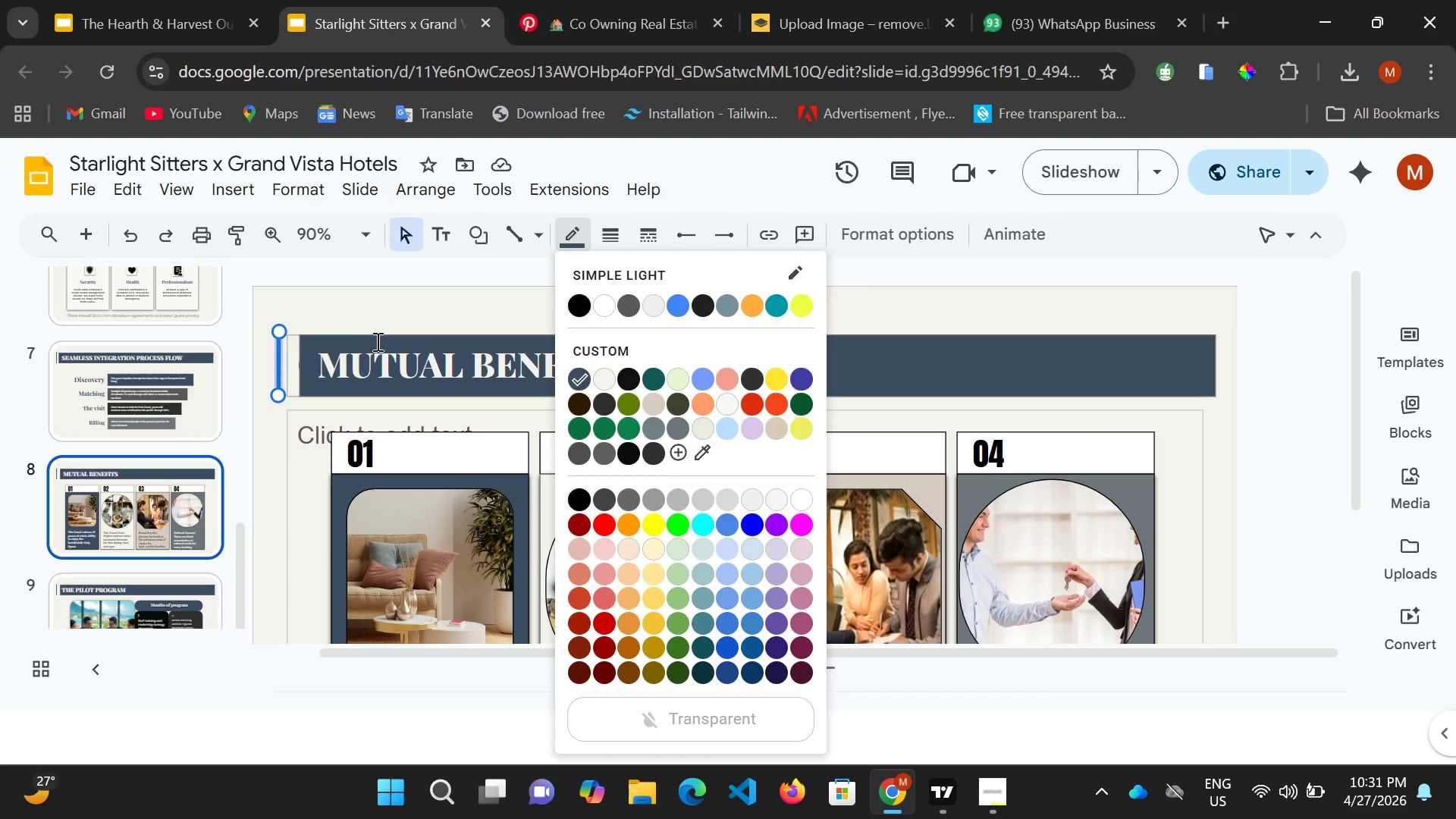 
left_click([349, 320])
 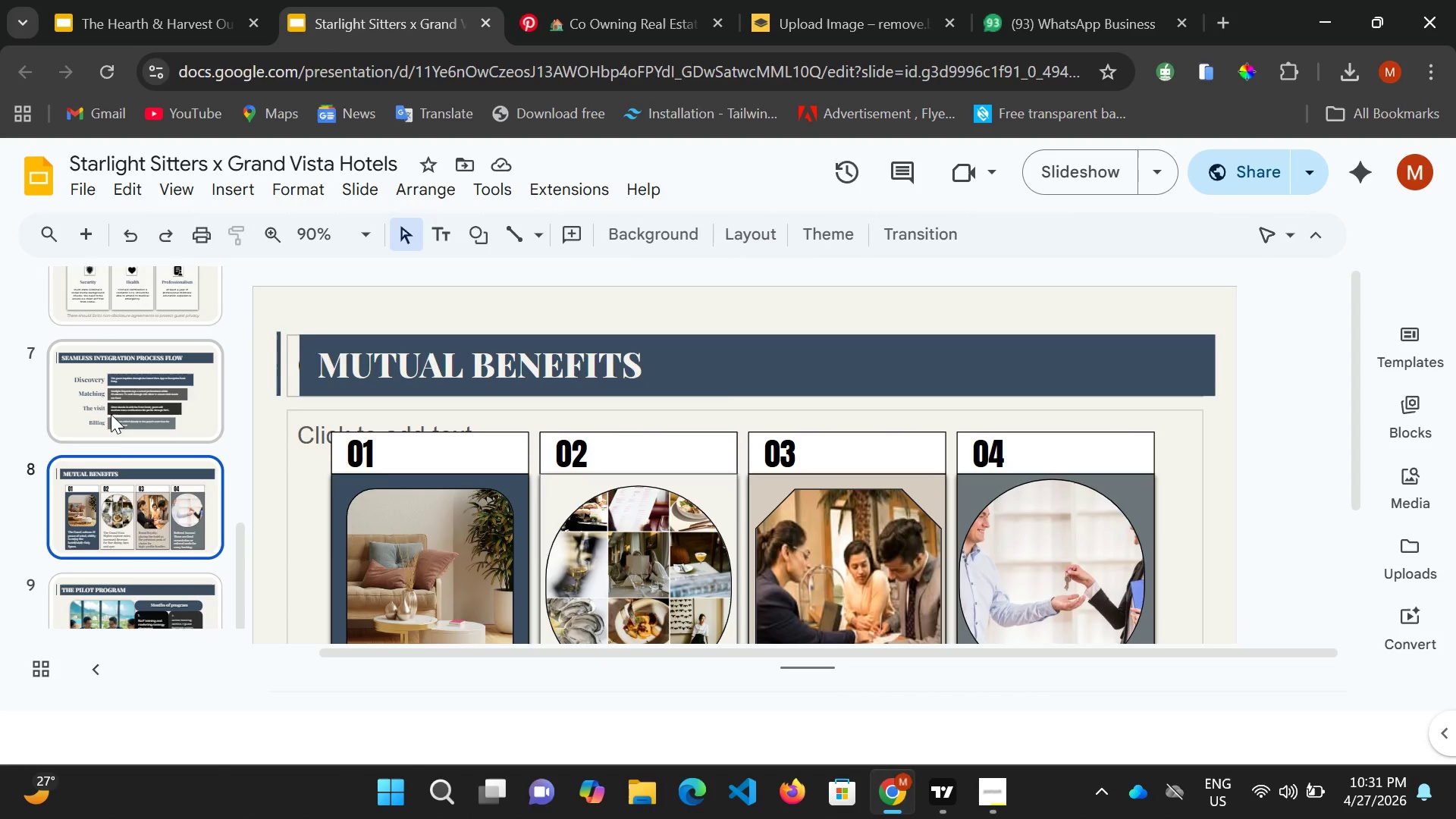 
scroll: coordinate [121, 566], scroll_direction: down, amount: 8.0
 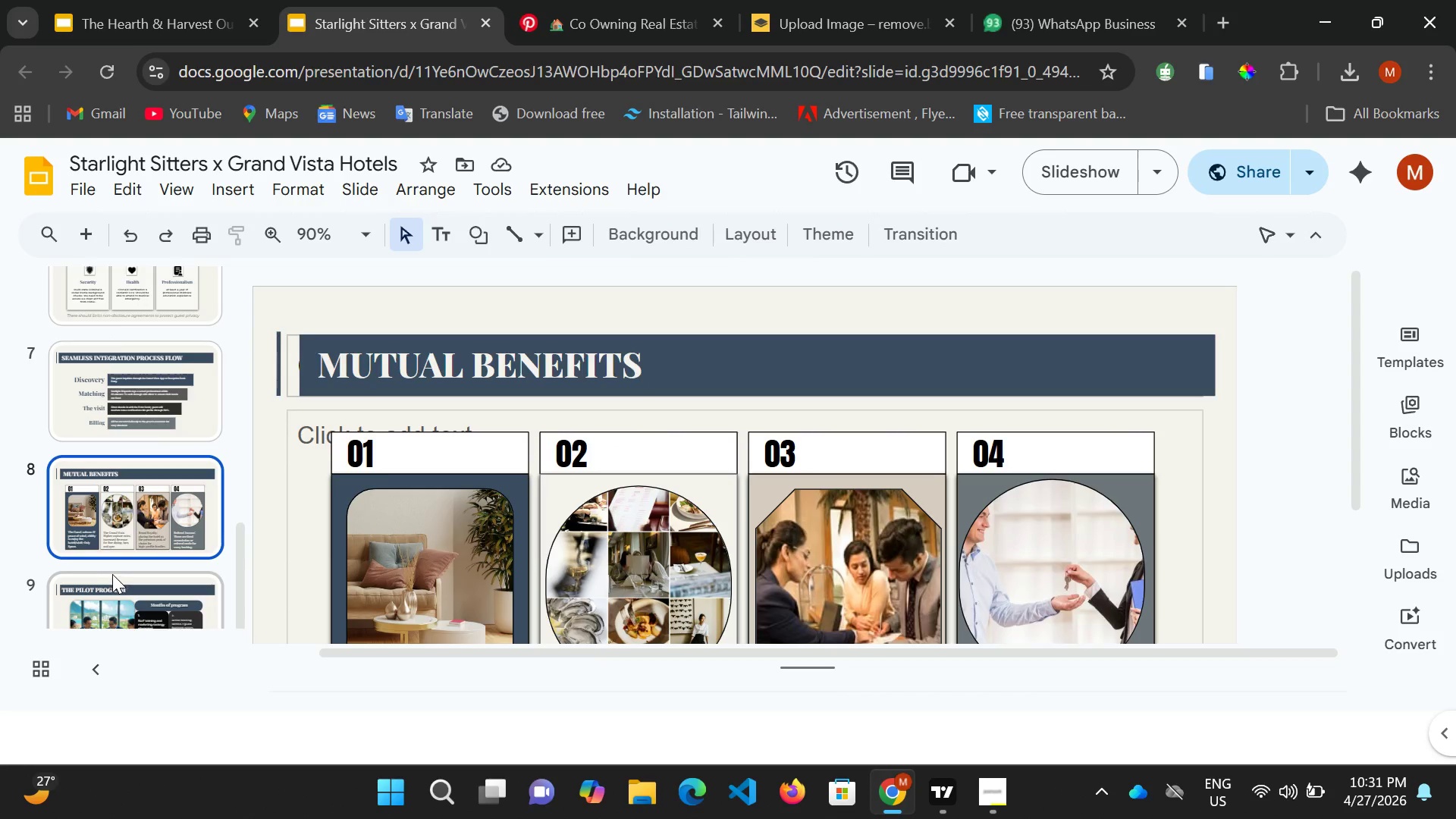 
left_click([112, 574])
 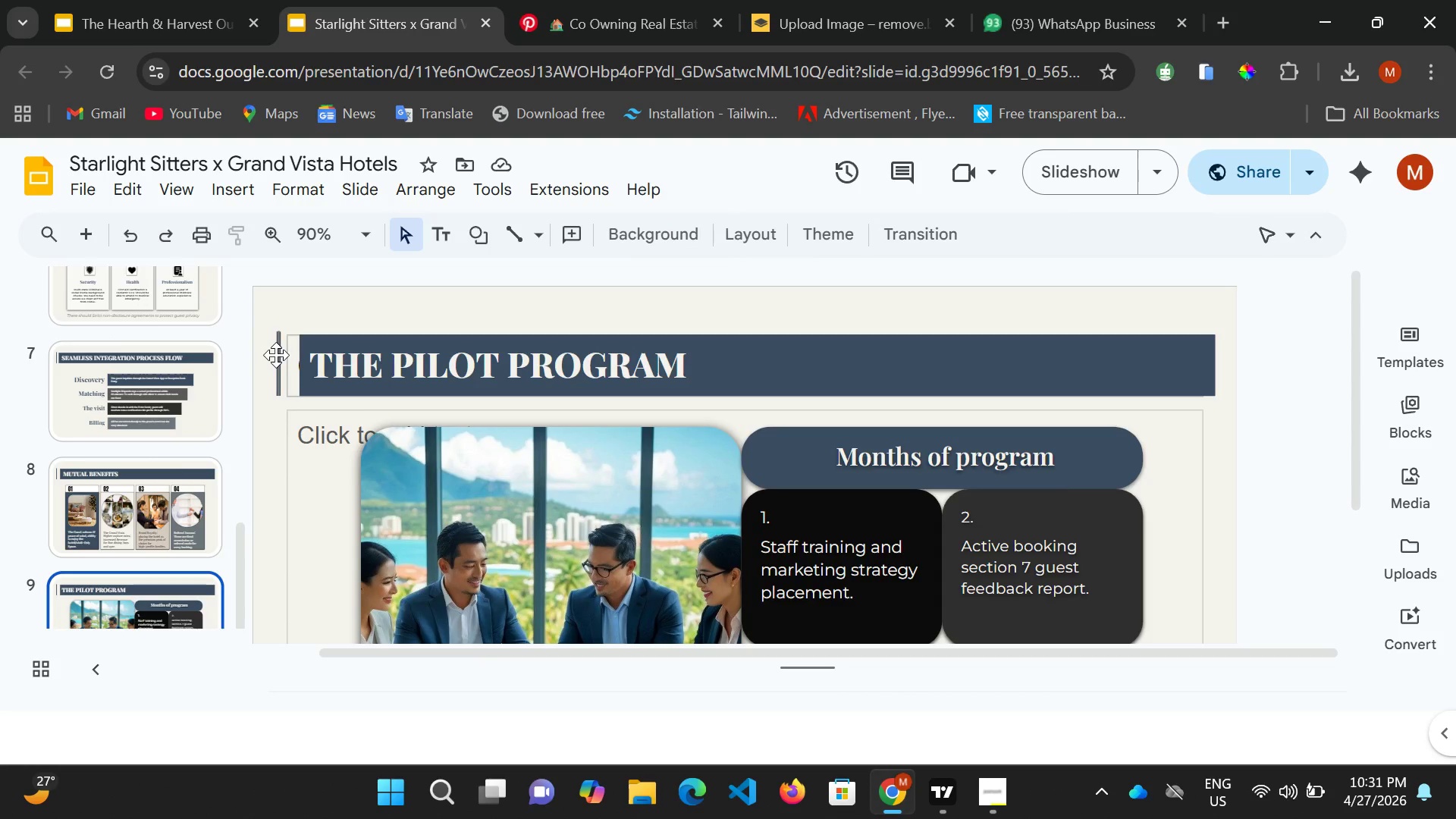 
left_click([275, 355])
 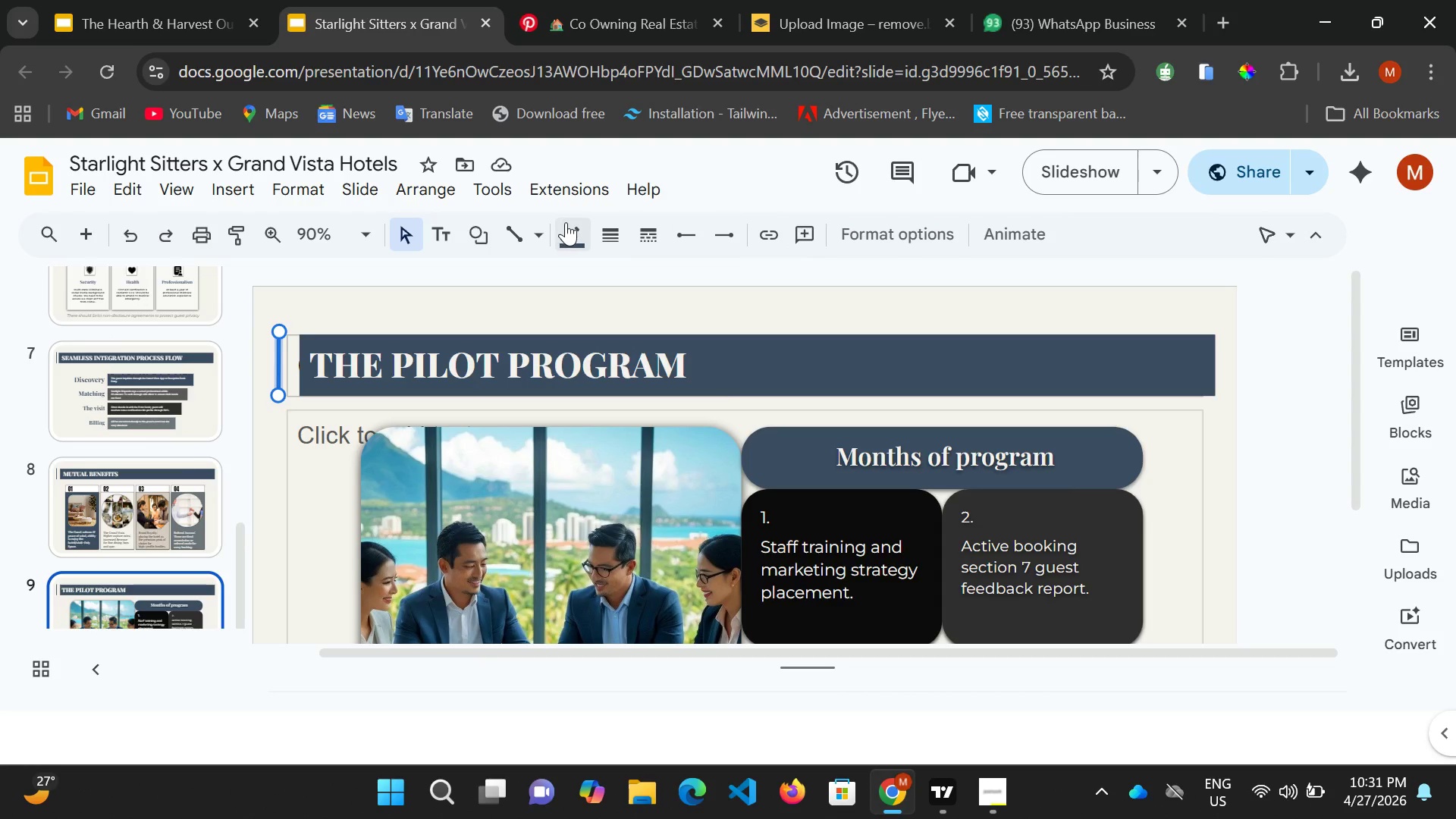 
left_click([566, 223])
 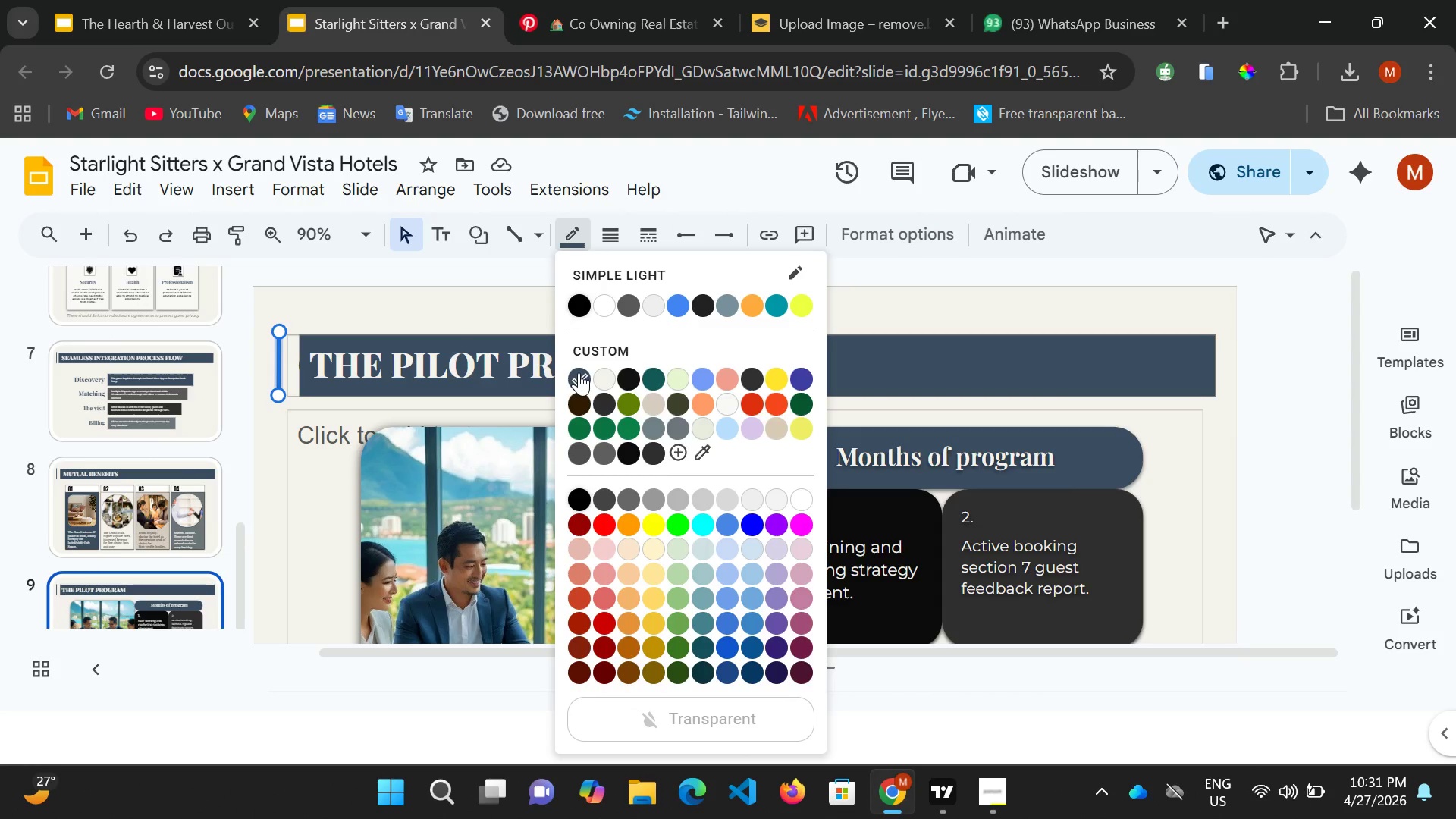 
left_click([579, 372])
 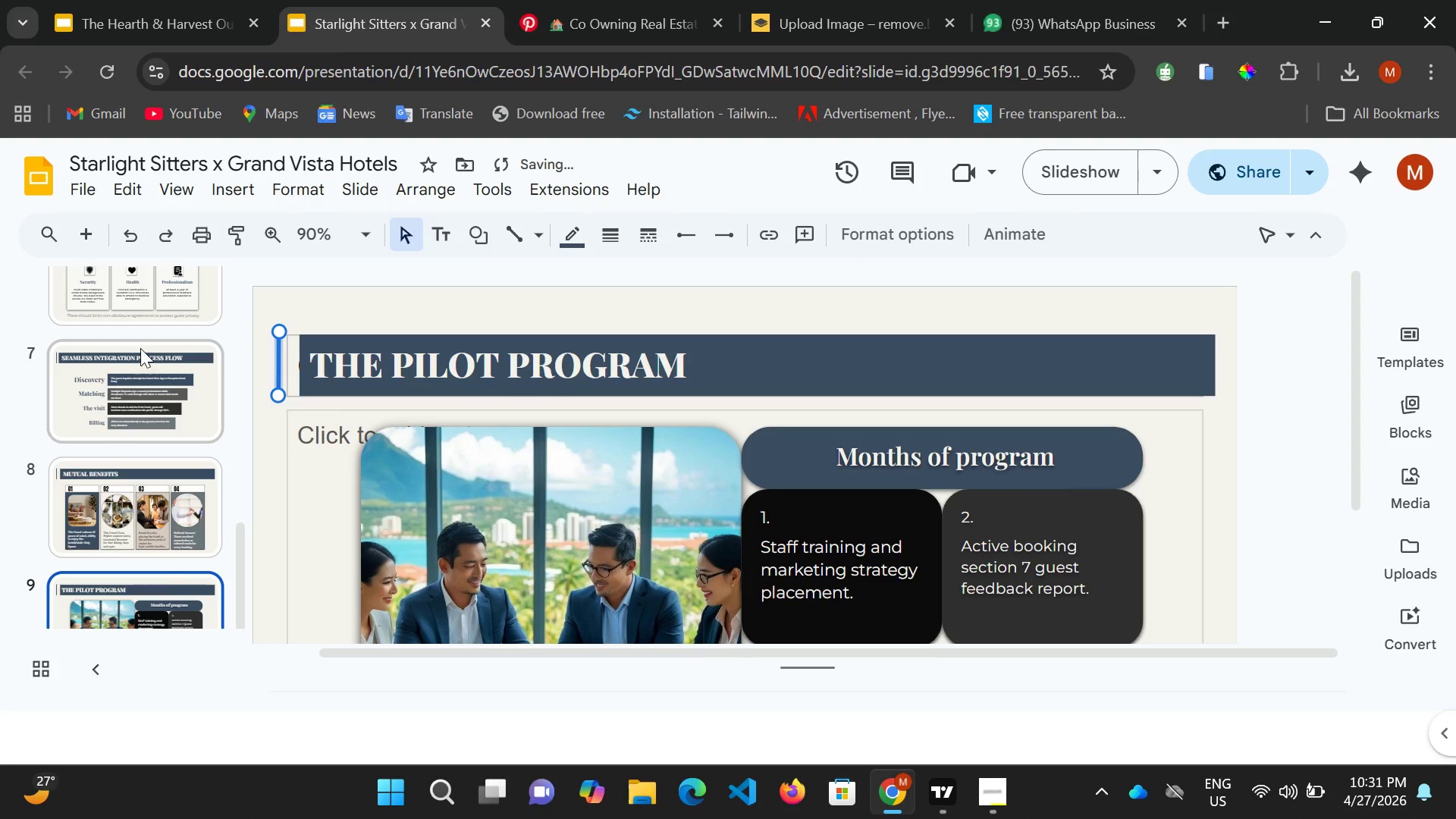 
scroll: coordinate [127, 345], scroll_direction: up, amount: 8.0
 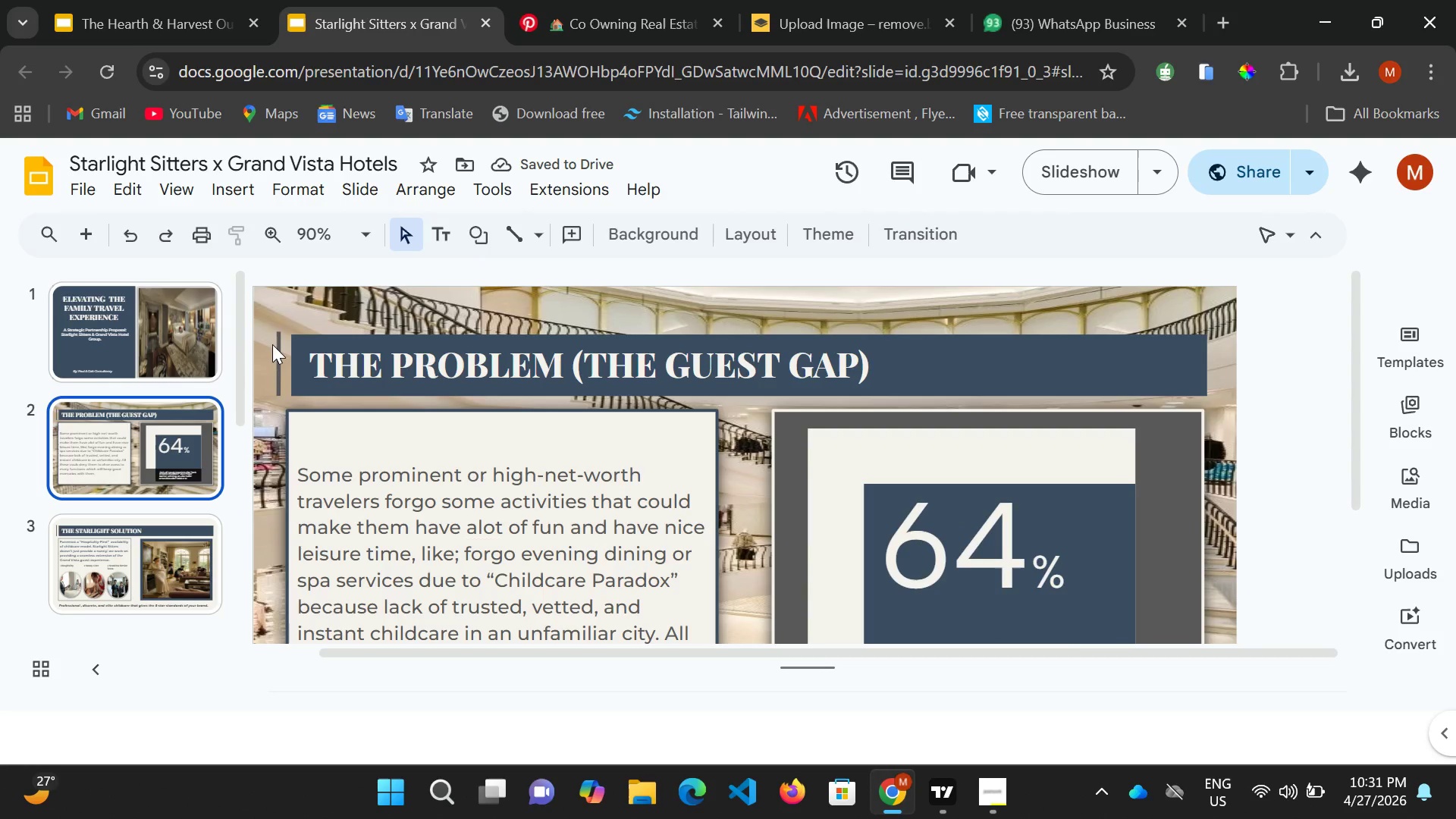 
left_click([277, 347])
 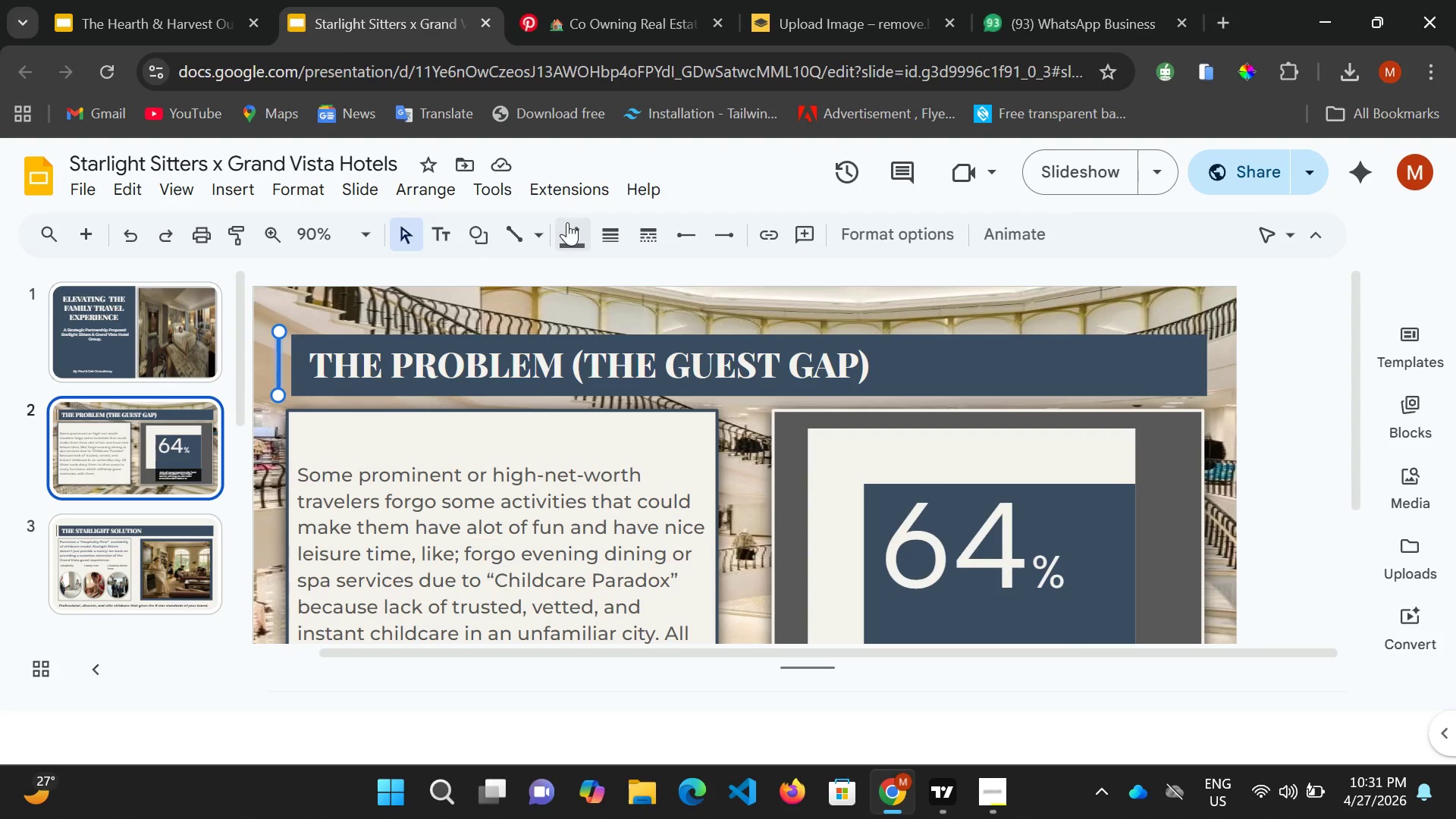 
left_click([567, 224])
 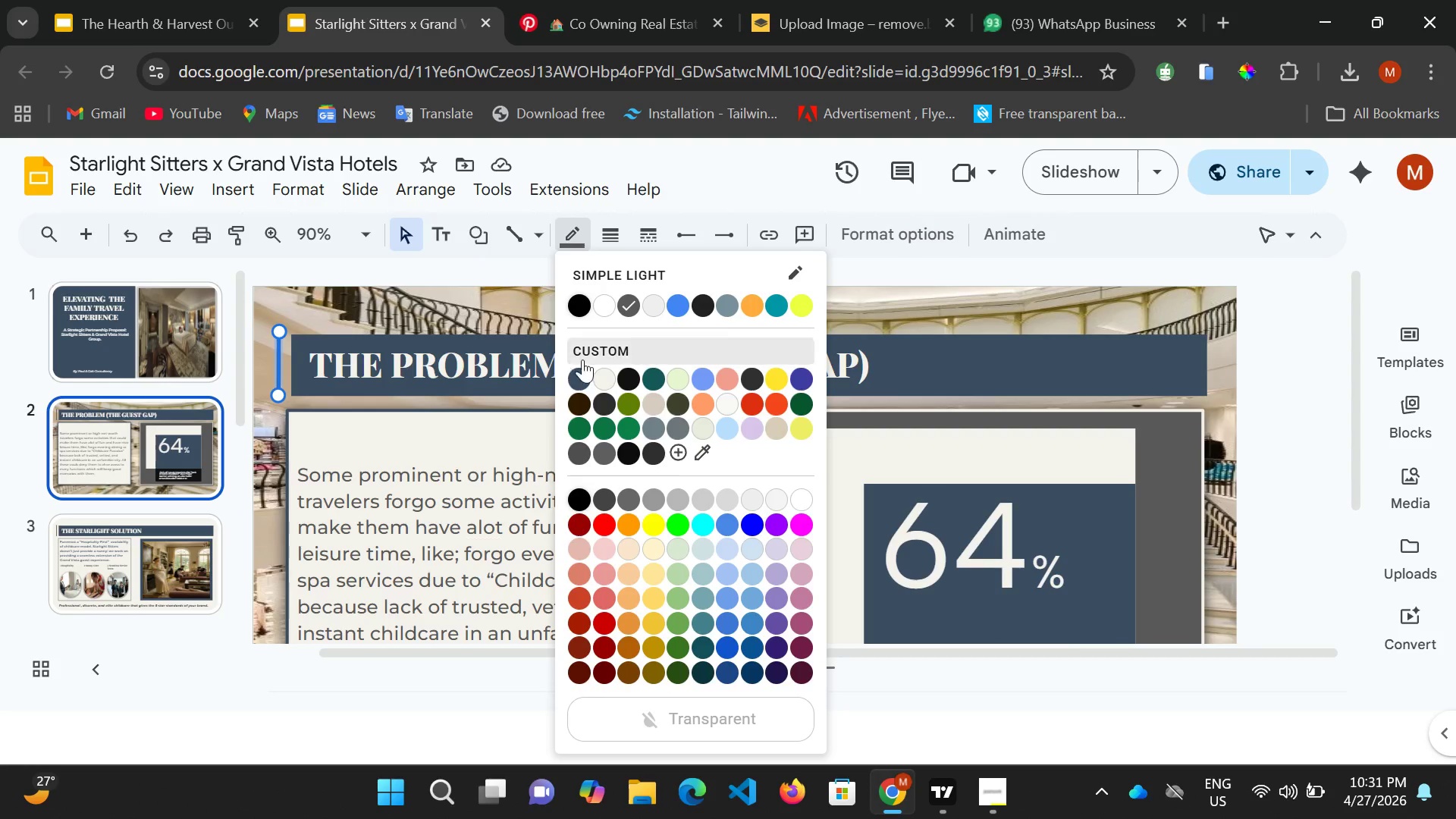 
left_click([571, 375])
 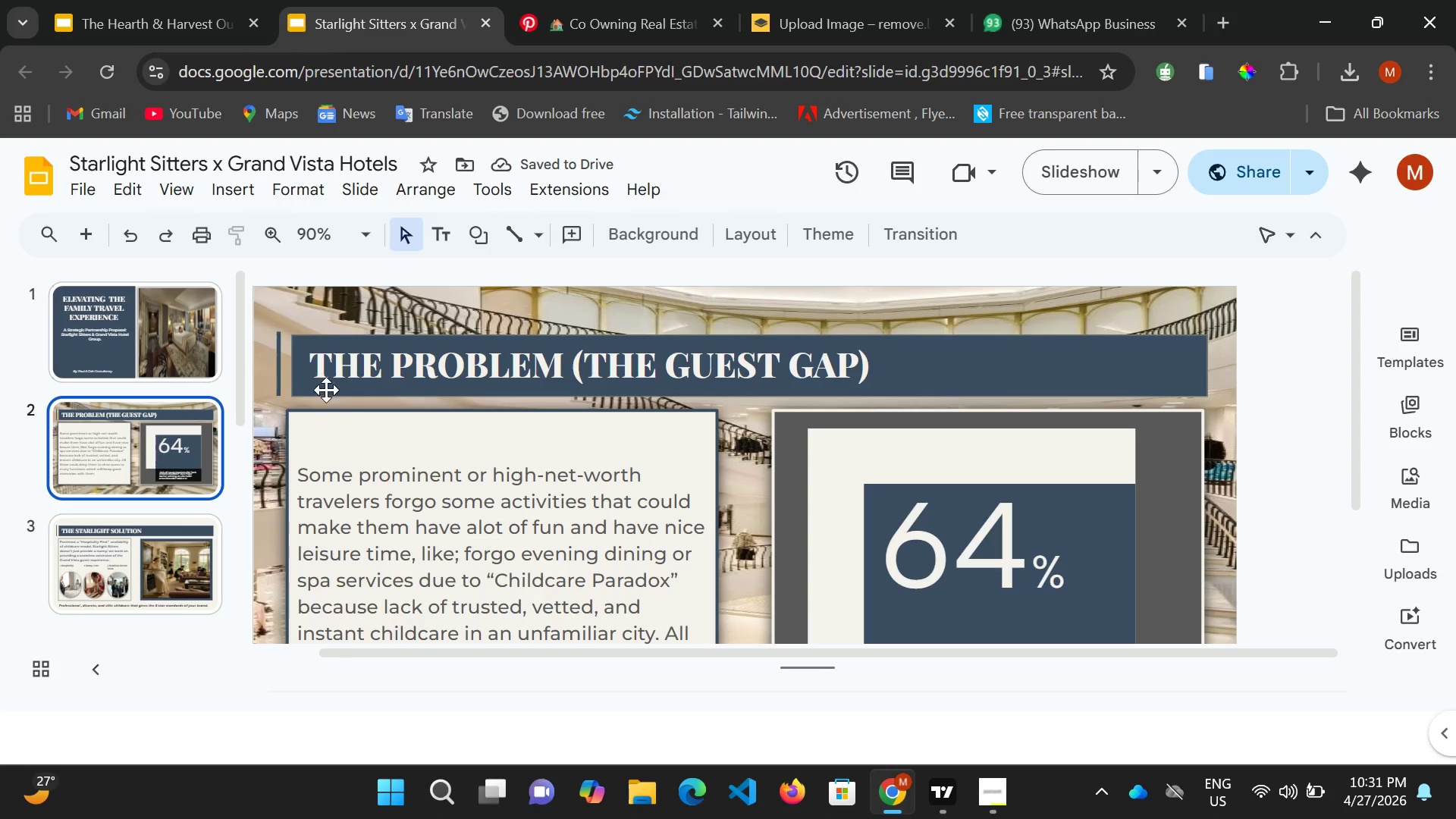 
left_click([278, 376])
 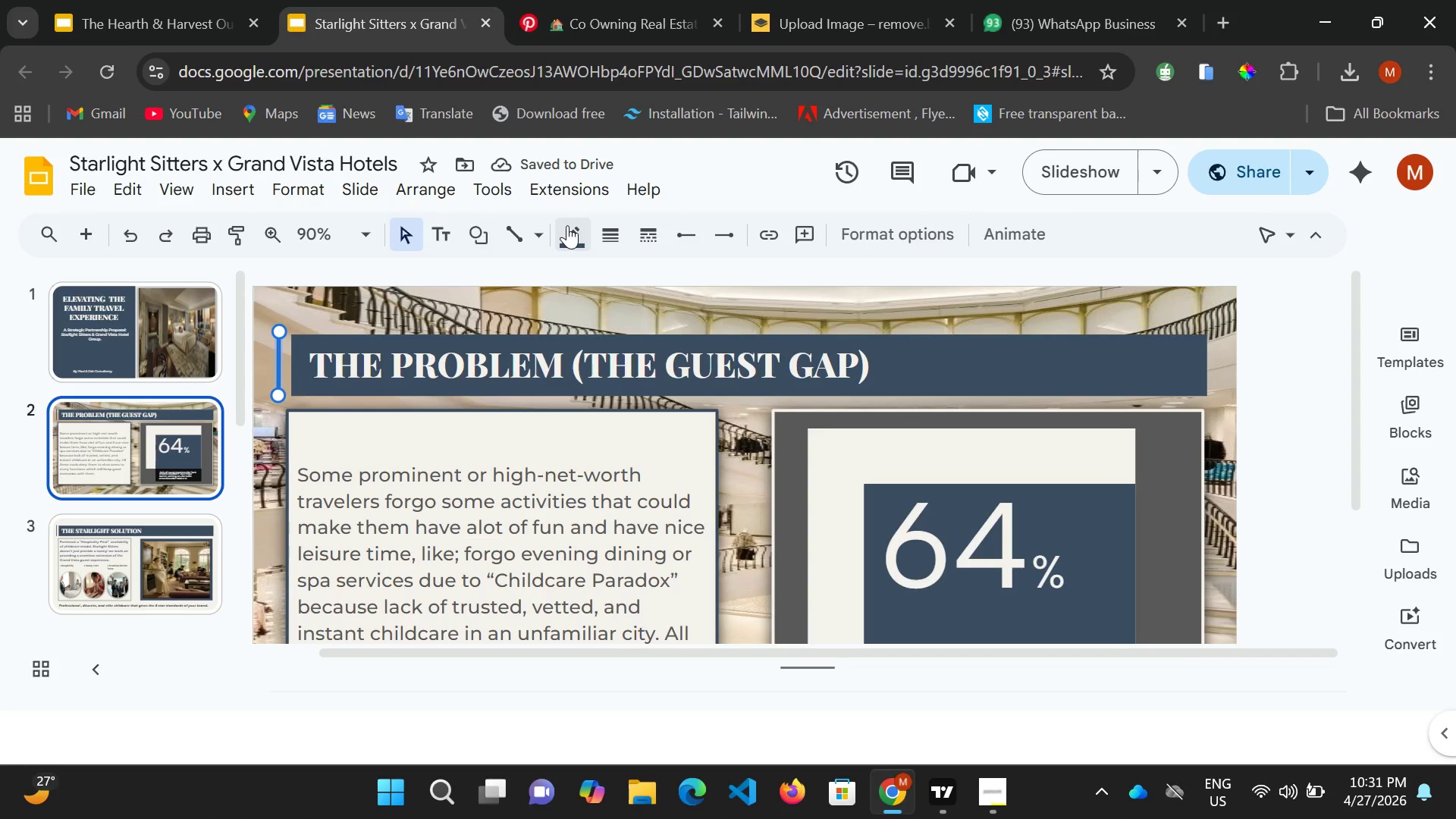 
left_click([567, 225])
 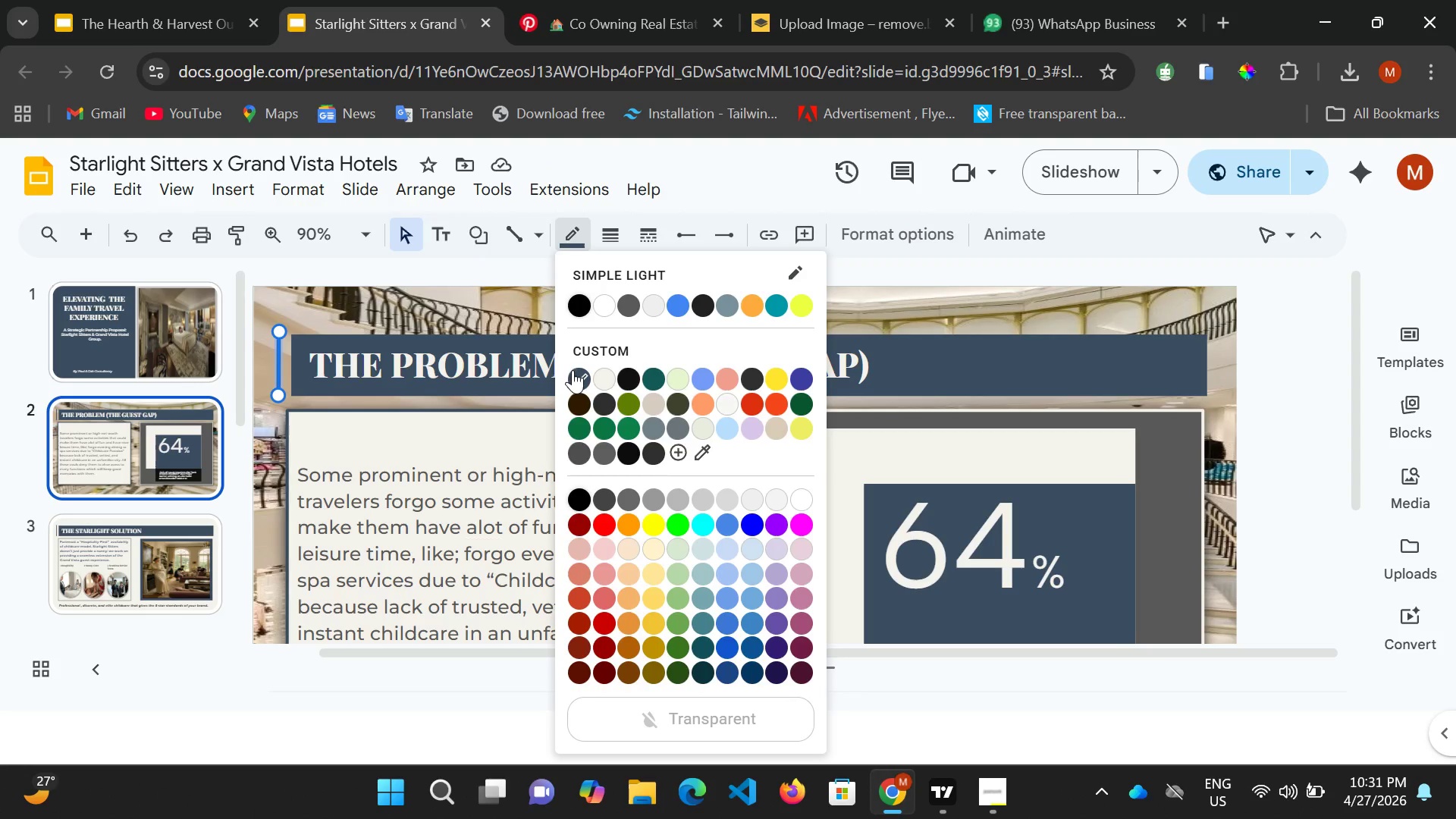 
left_click([573, 370])
 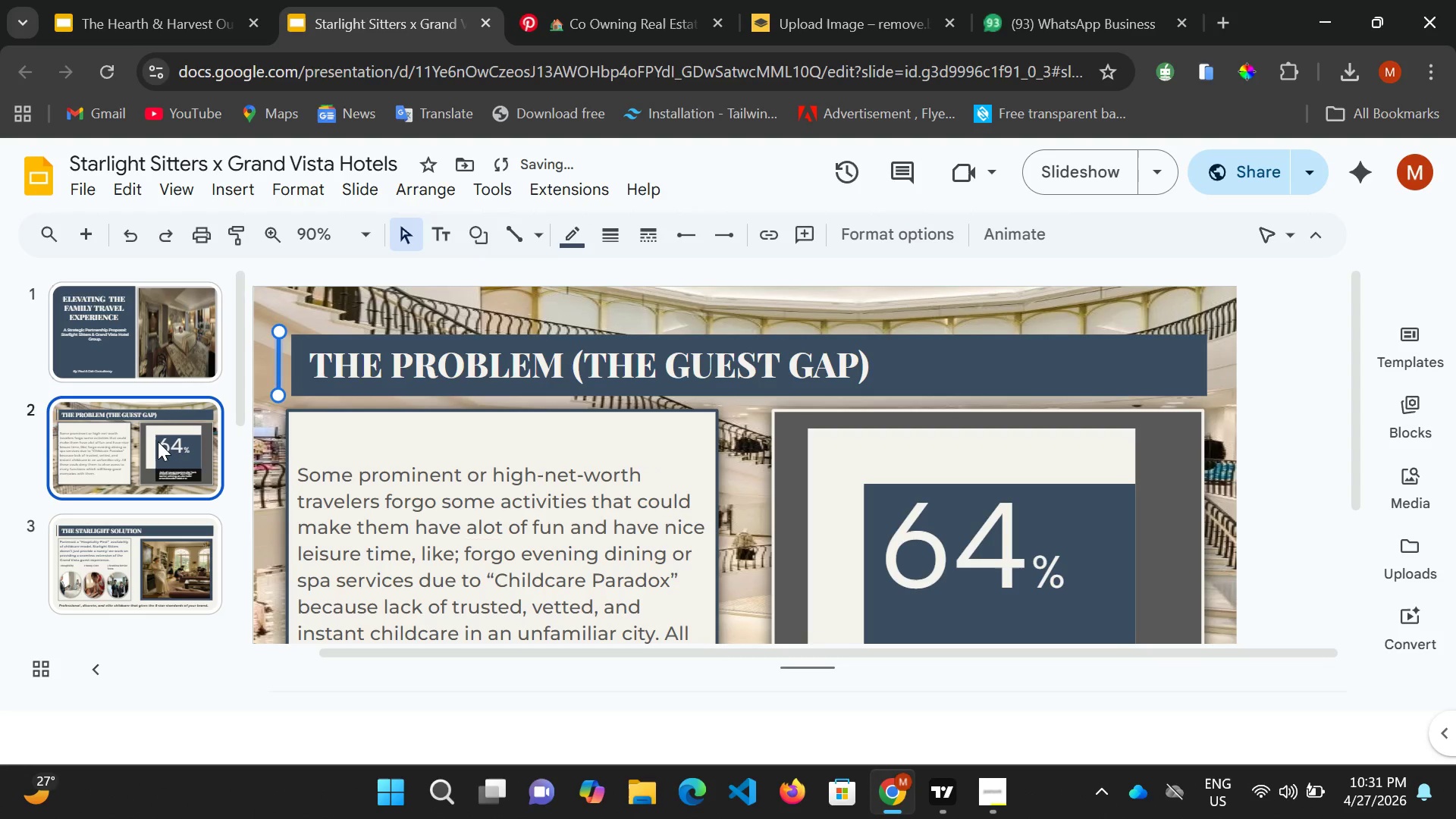 
scroll: coordinate [148, 449], scroll_direction: down, amount: 8.0
 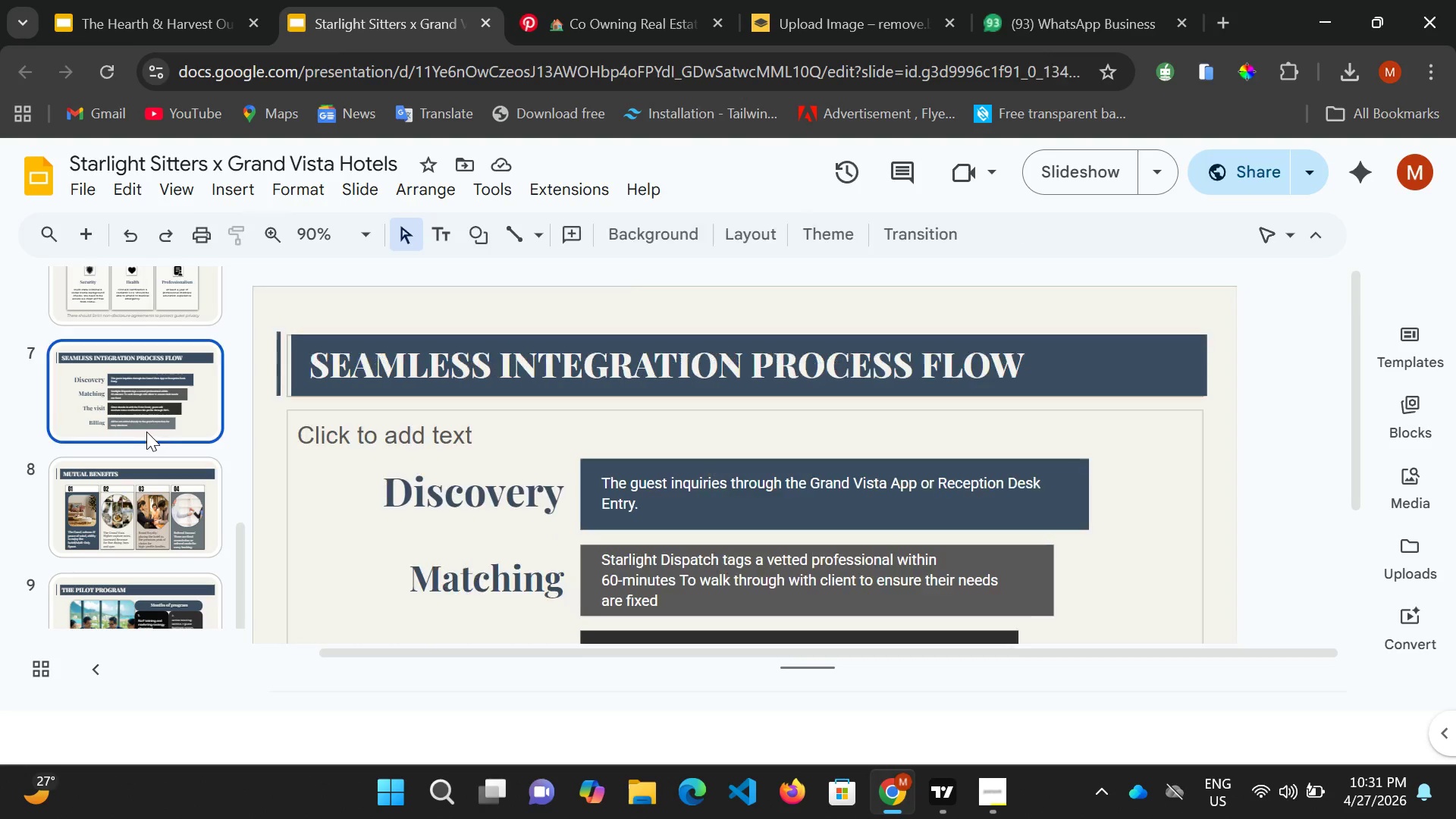 
double_click([150, 432])
 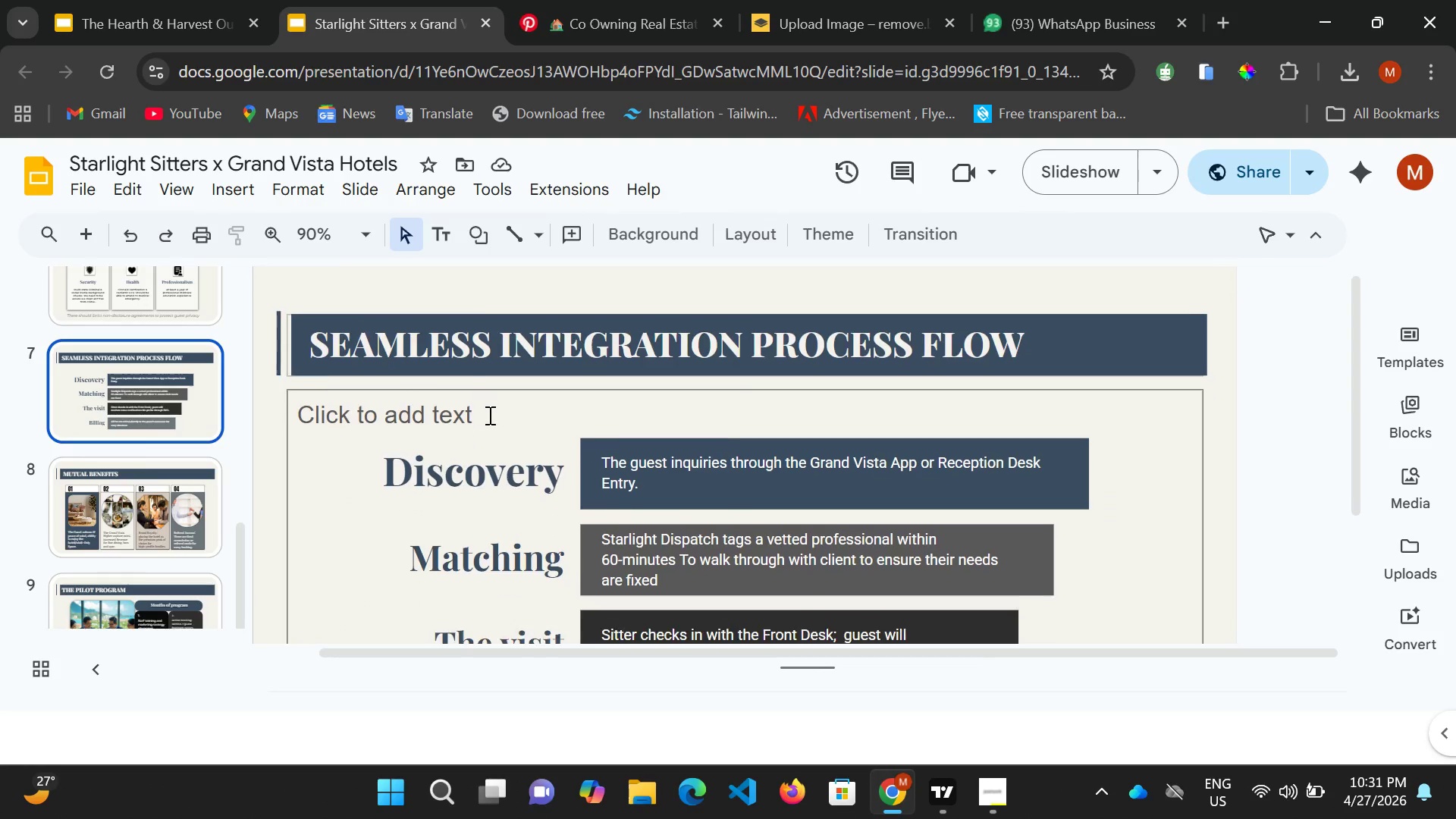 
scroll: coordinate [489, 449], scroll_direction: down, amount: 4.0
 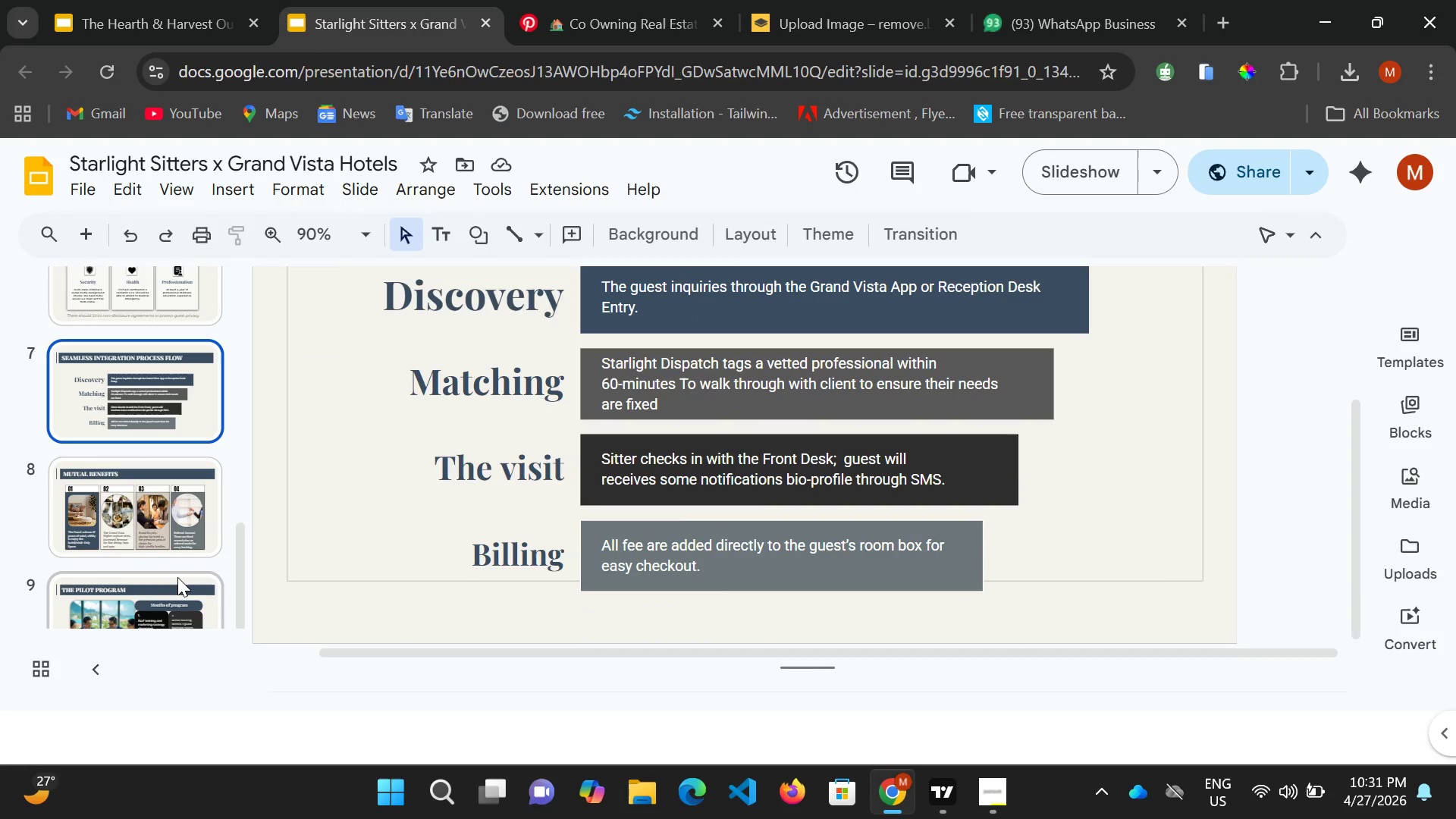 
left_click([179, 576])
 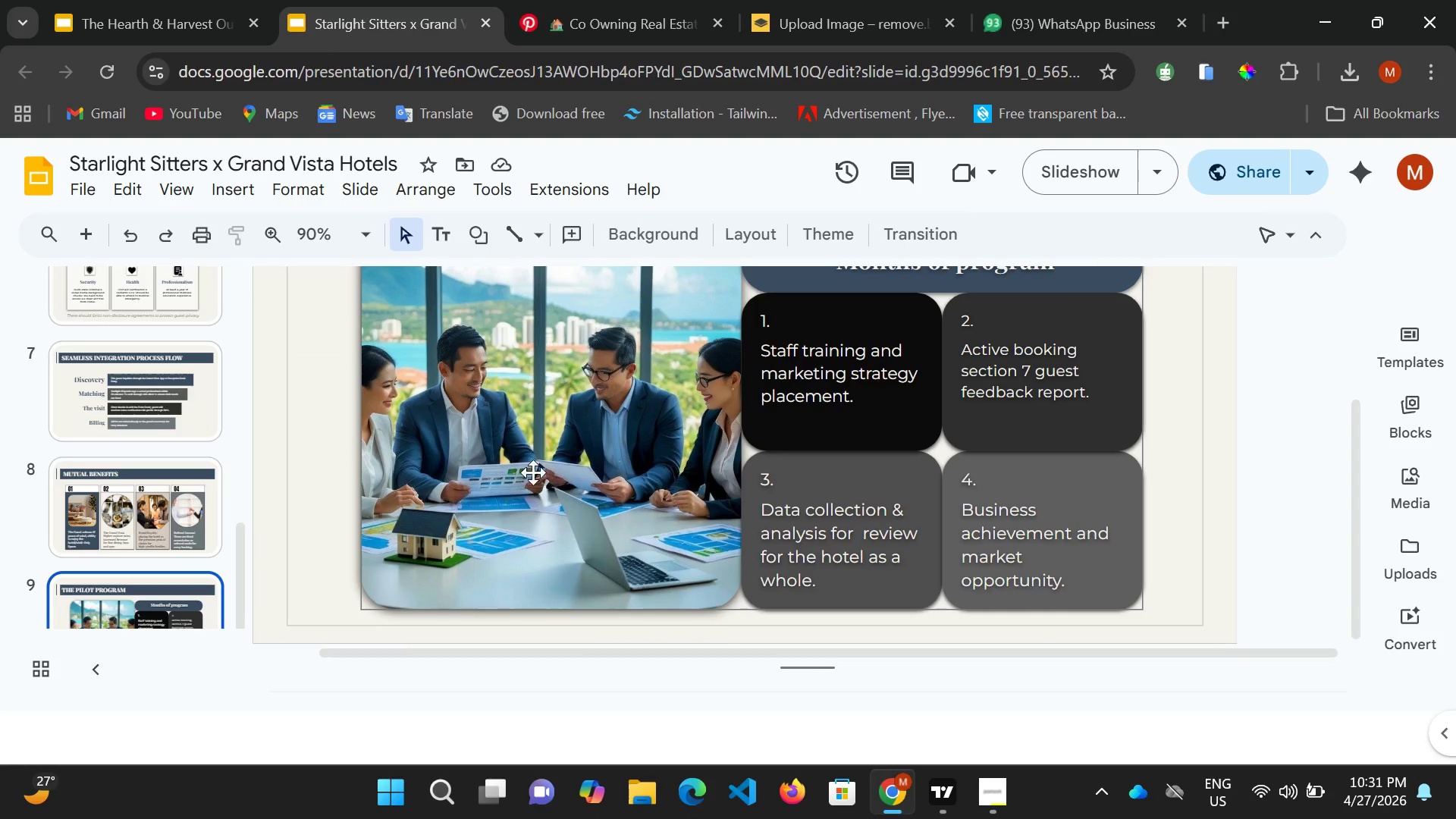 
scroll: coordinate [277, 555], scroll_direction: down, amount: 2.0
 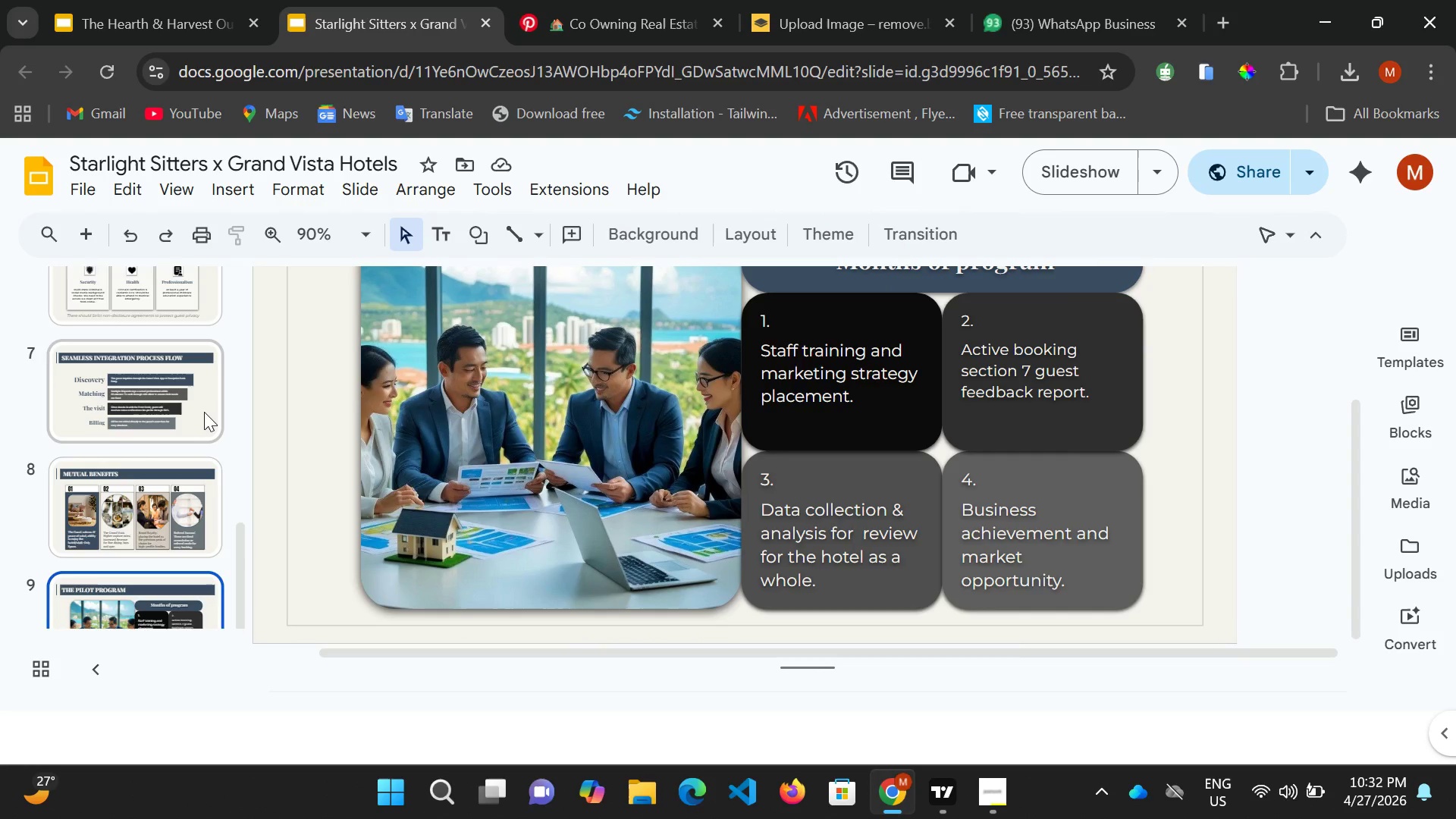 
scroll: coordinate [204, 411], scroll_direction: up, amount: 4.0
 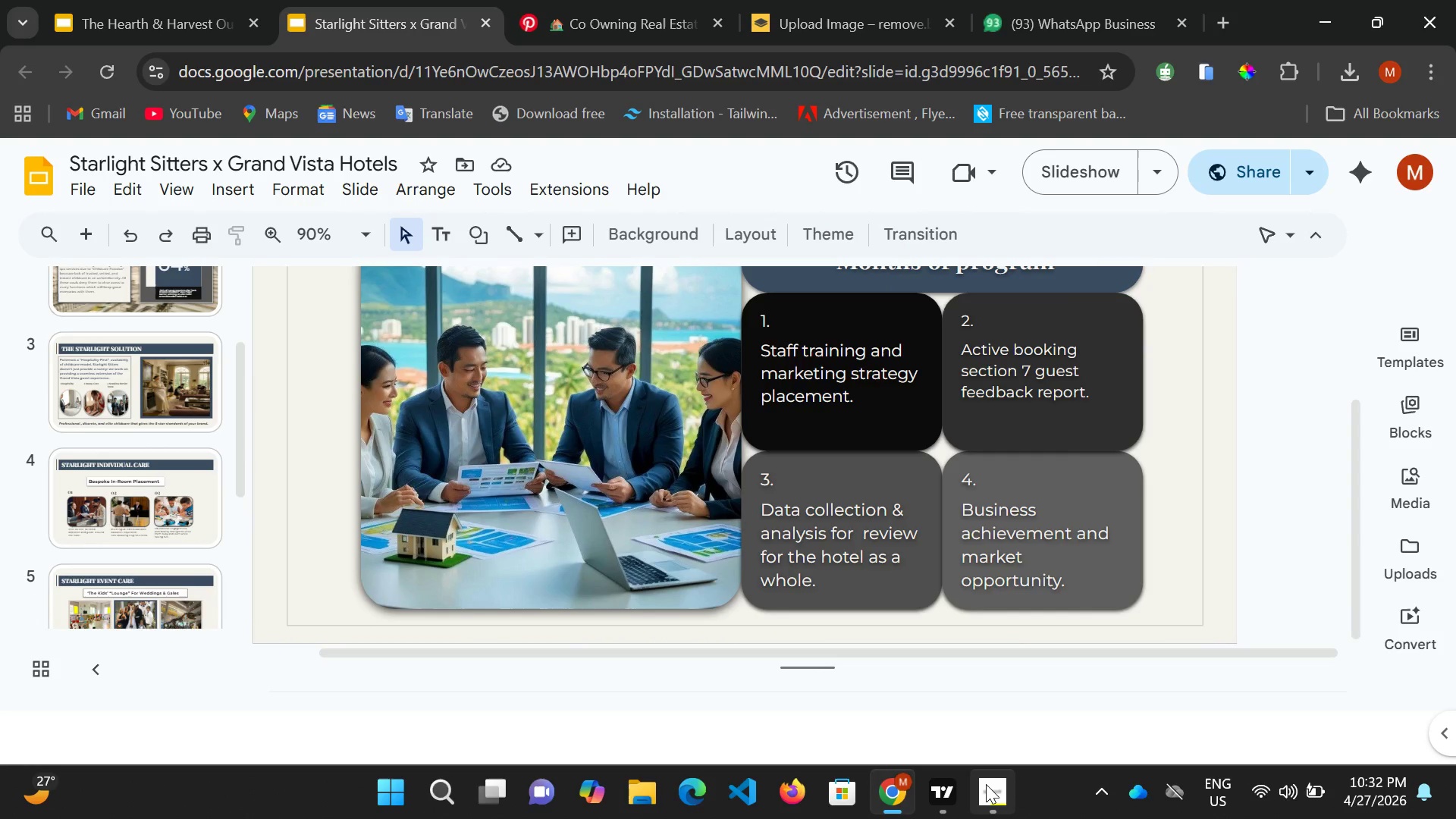 
left_click([984, 784])